 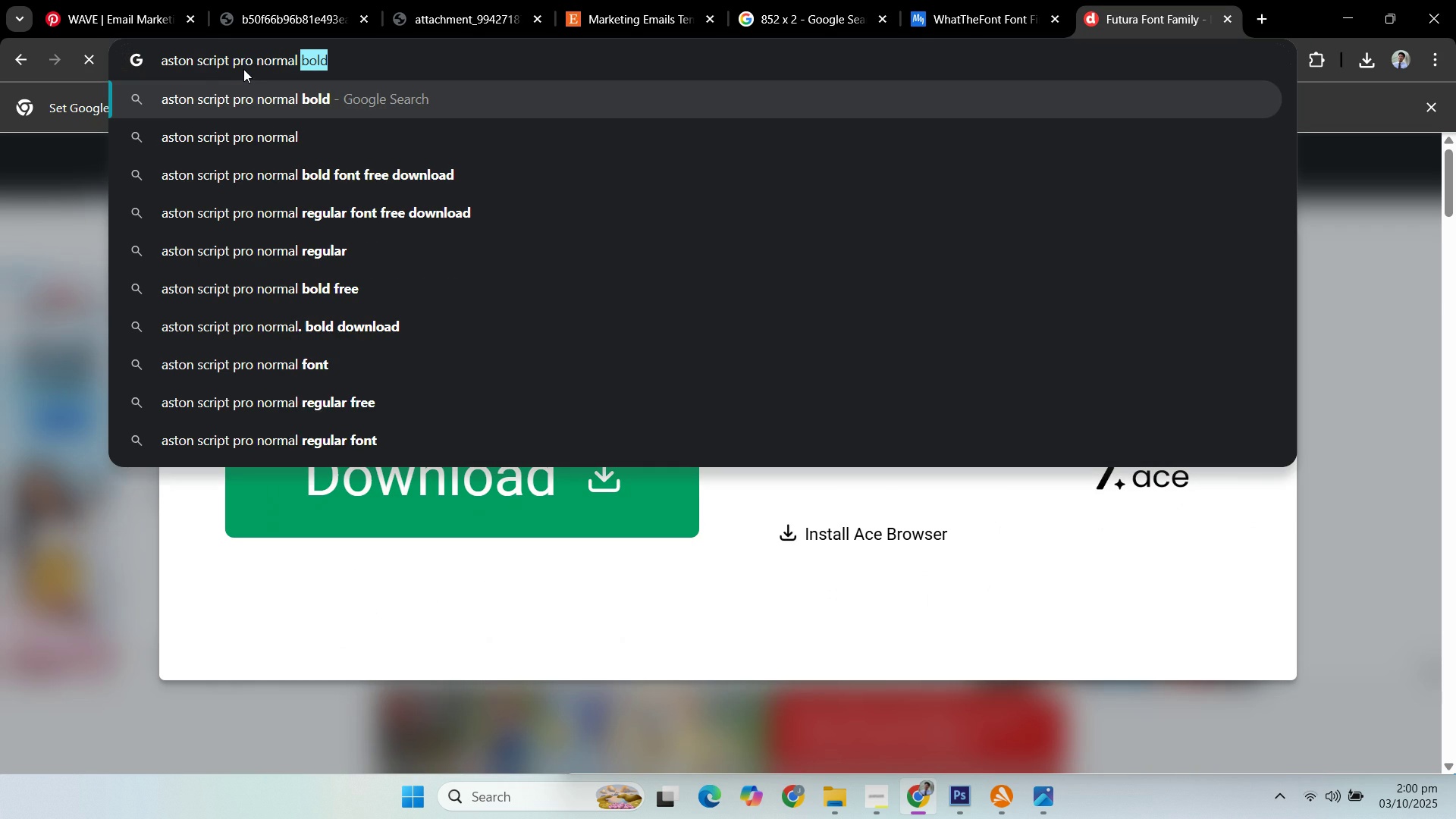 
key(Enter)
 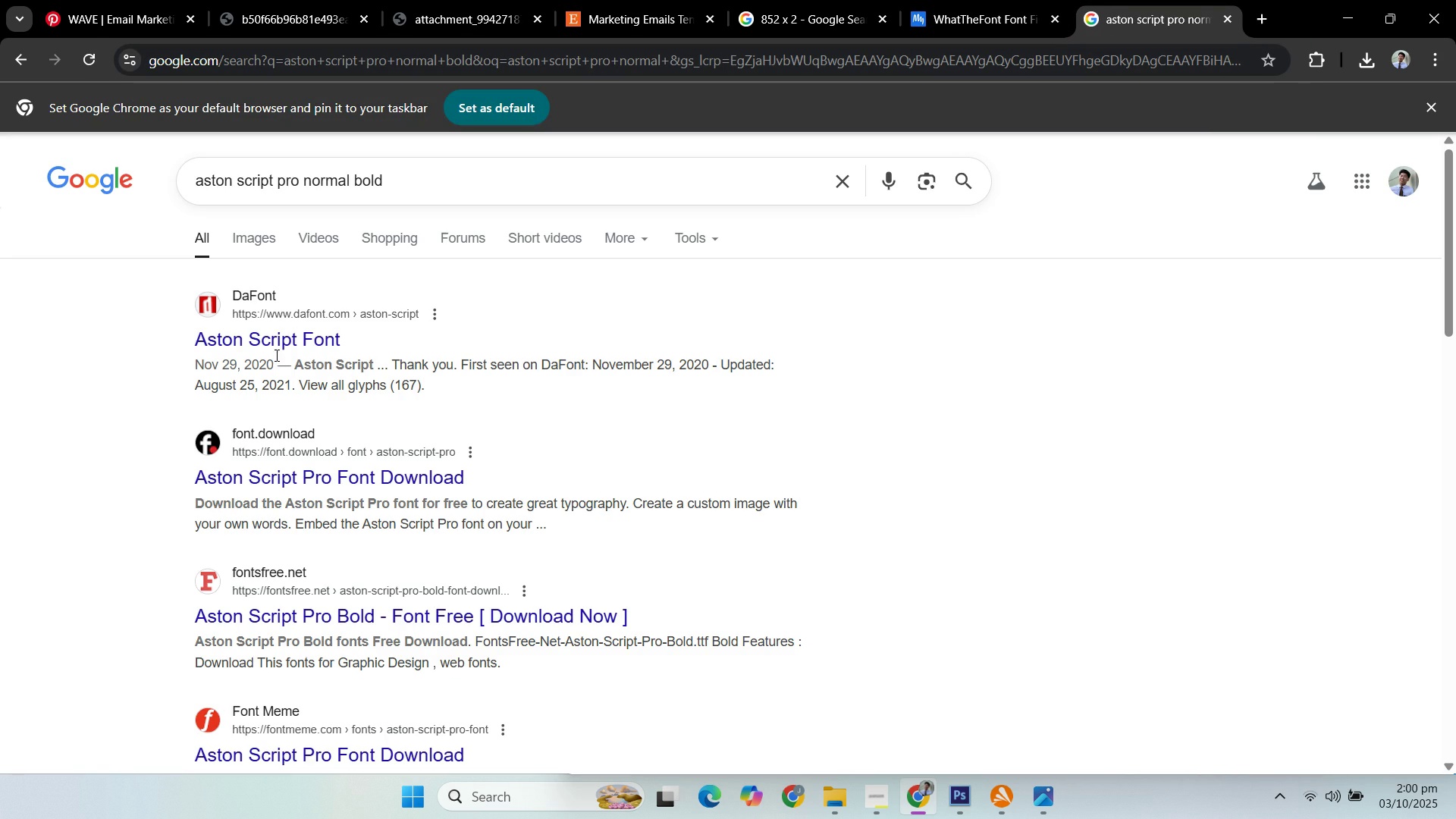 
left_click([275, 349])
 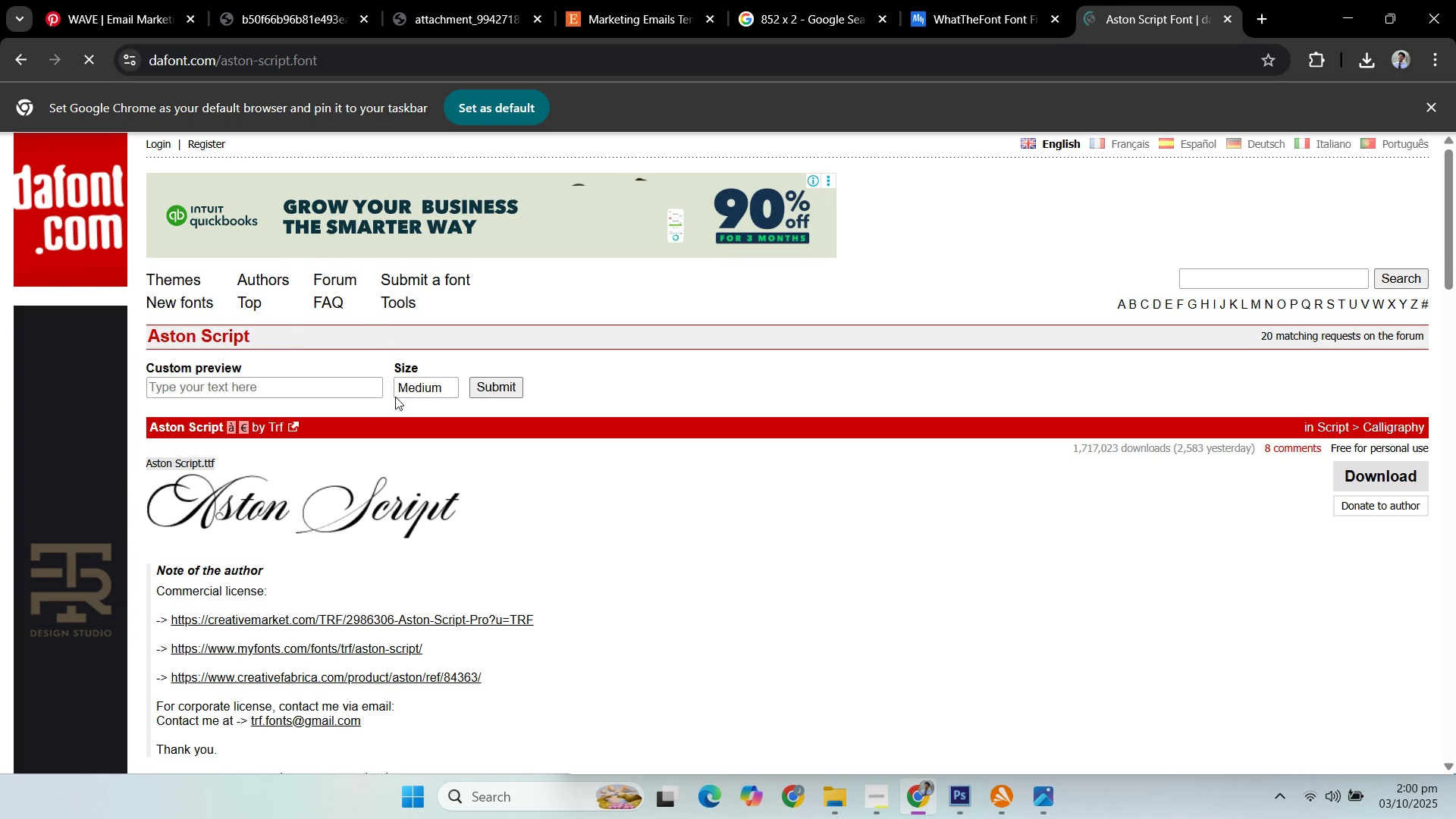 
wait(7.4)
 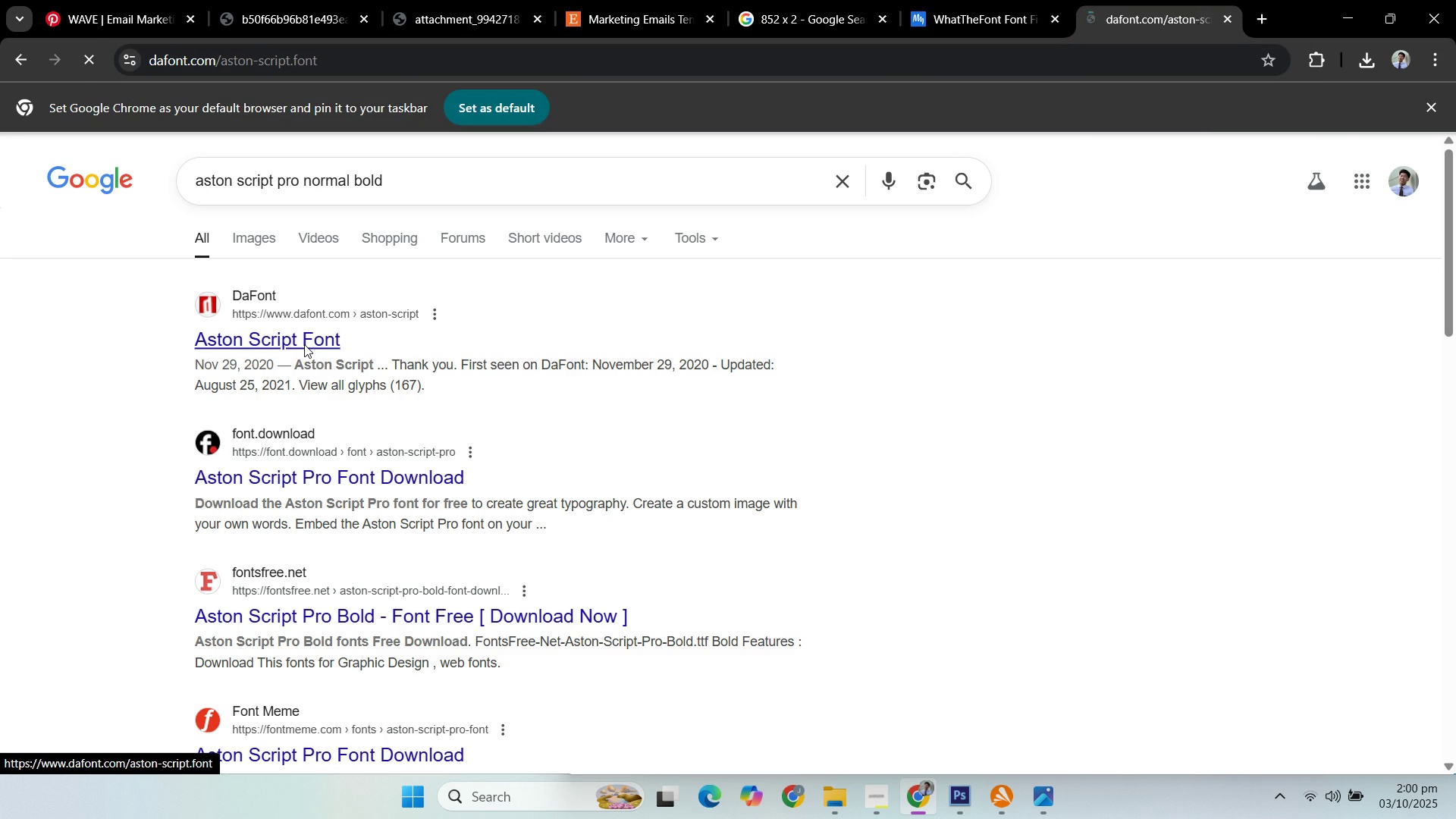 
scroll: coordinate [559, 447], scroll_direction: down, amount: 6.0
 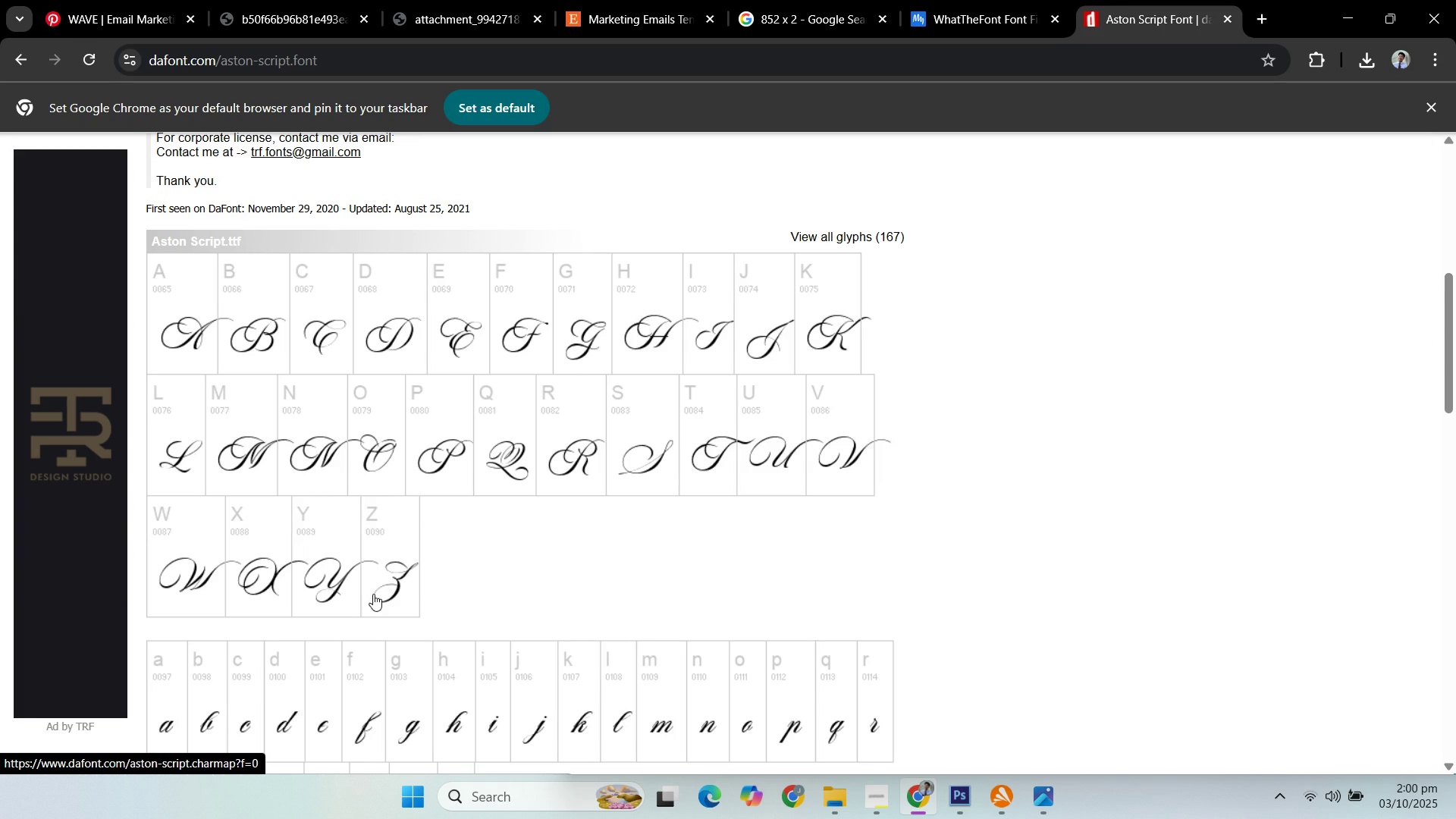 
scroll: coordinate [438, 483], scroll_direction: up, amount: 7.0
 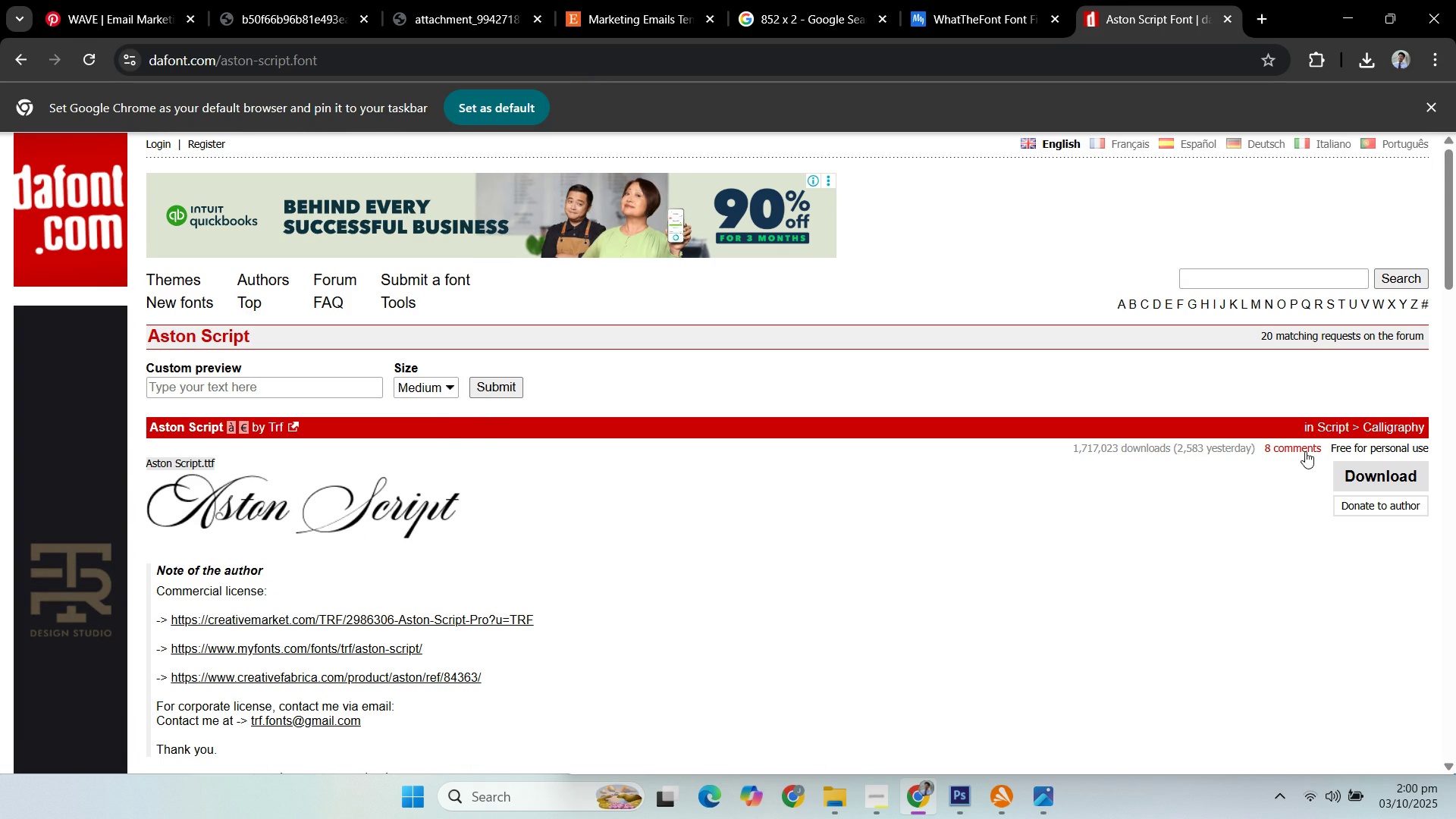 
left_click([1348, 476])
 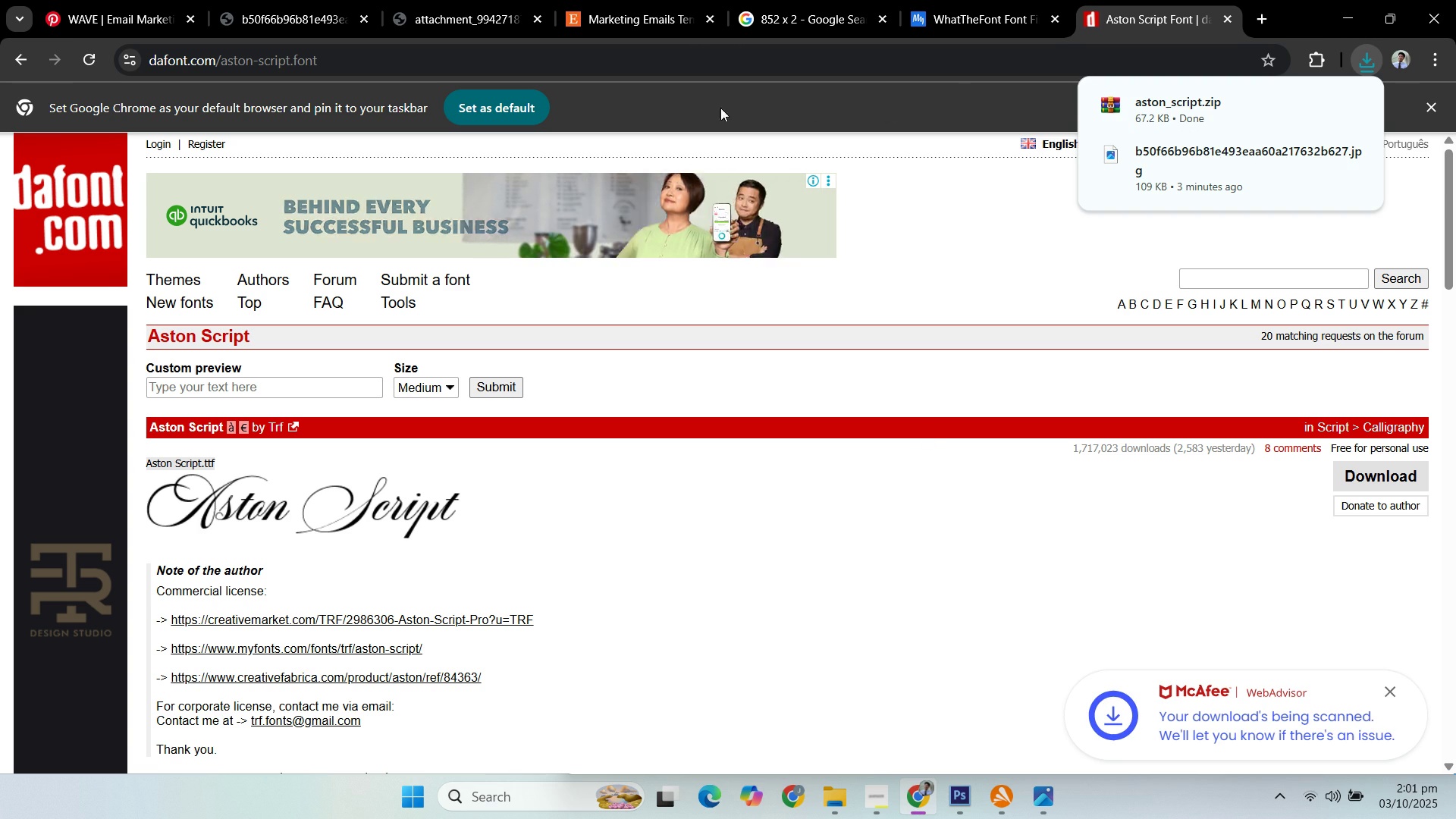 
wait(6.99)
 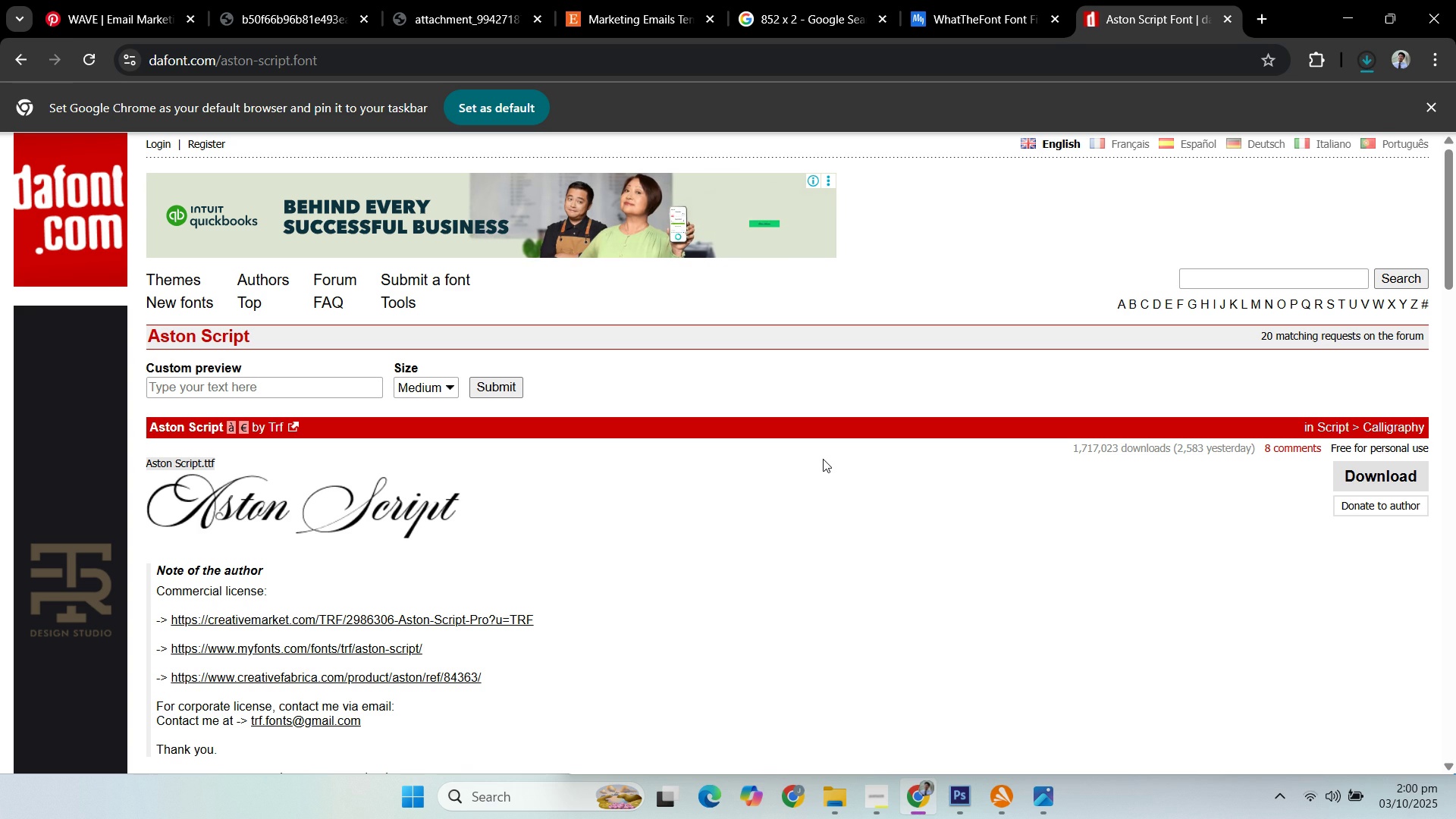 
left_click([470, 36])
 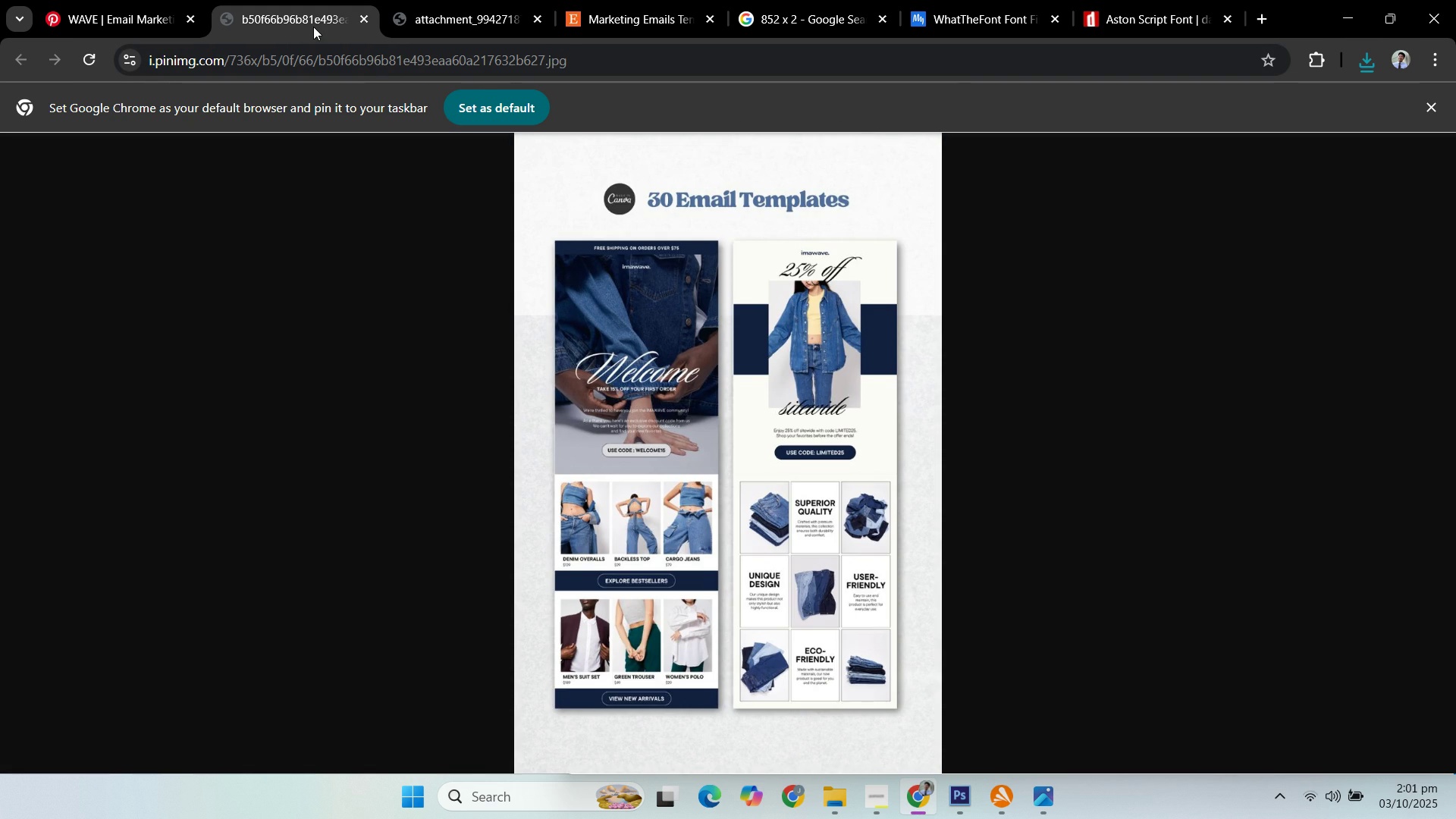 
left_click([313, 27])
 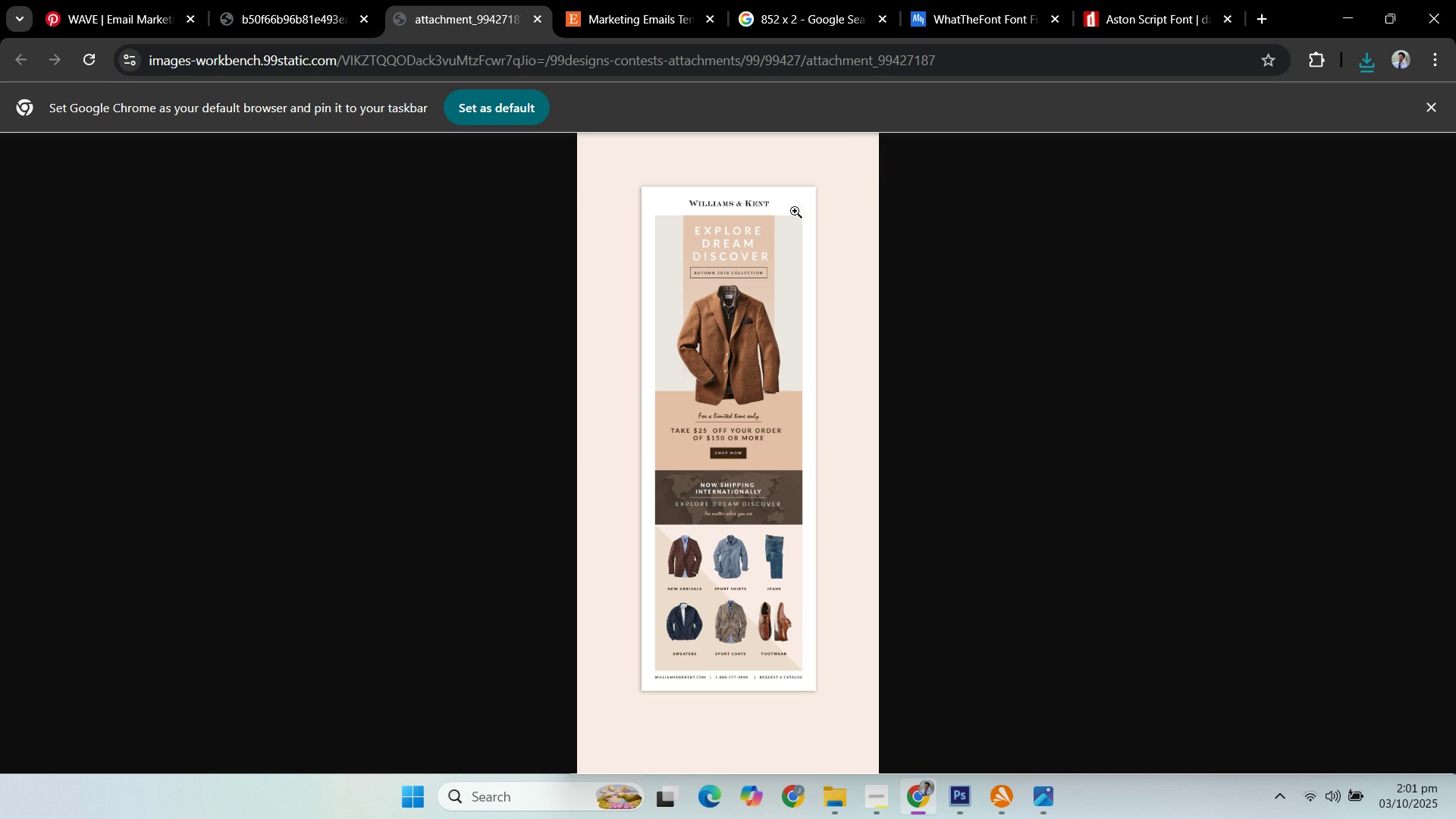 
wait(7.13)
 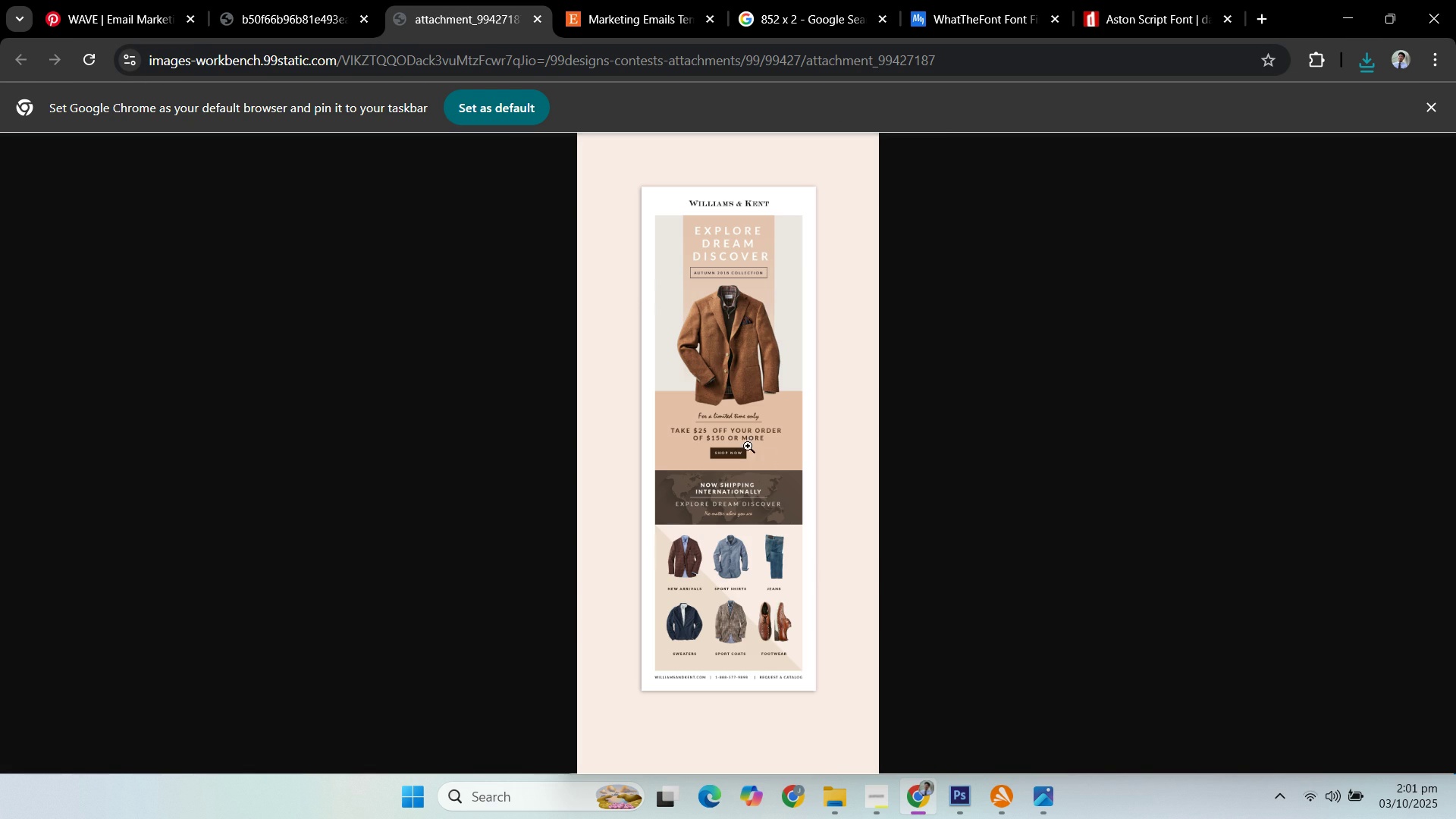 
left_click([325, 24])
 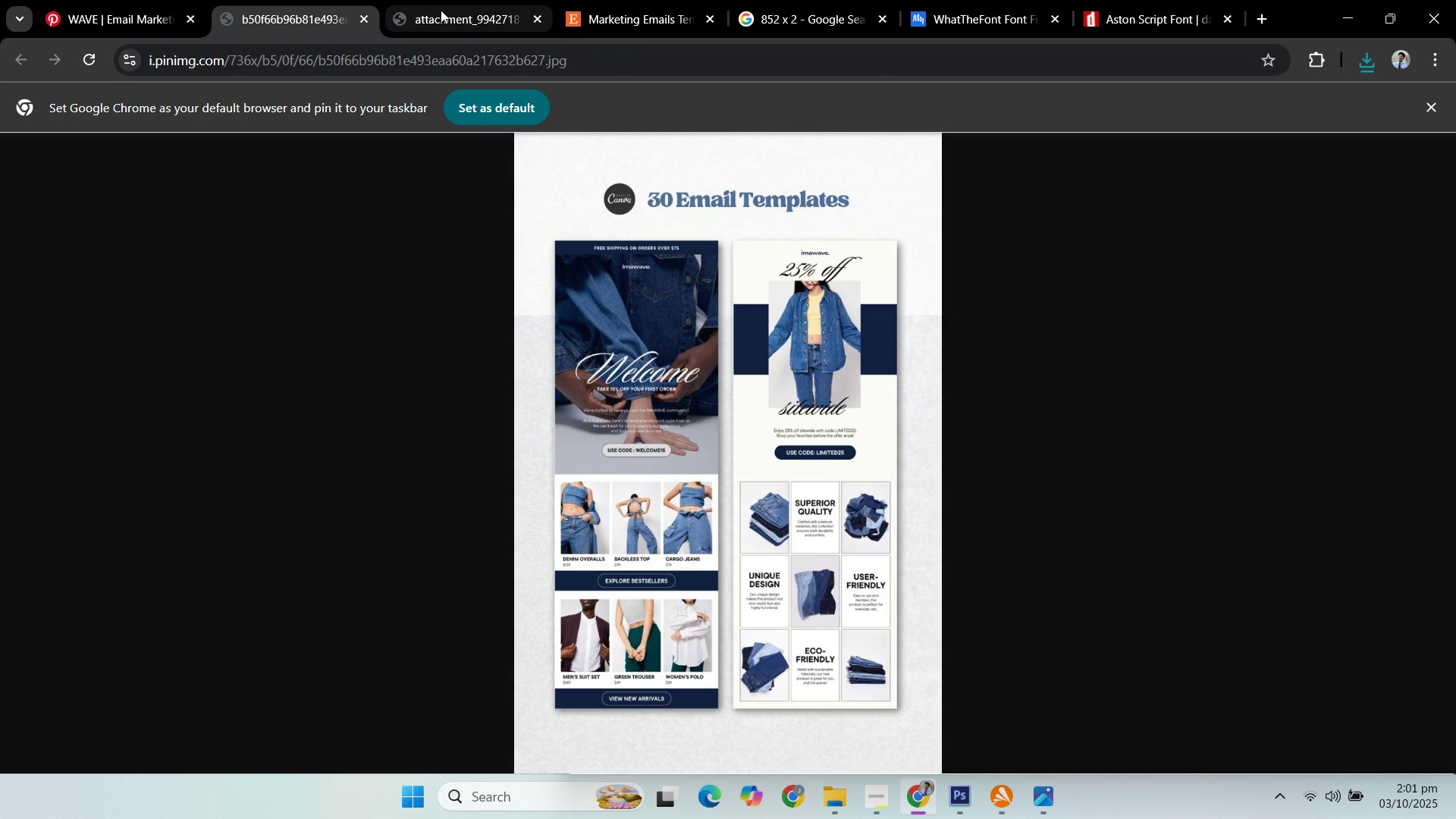 
left_click([441, 10])
 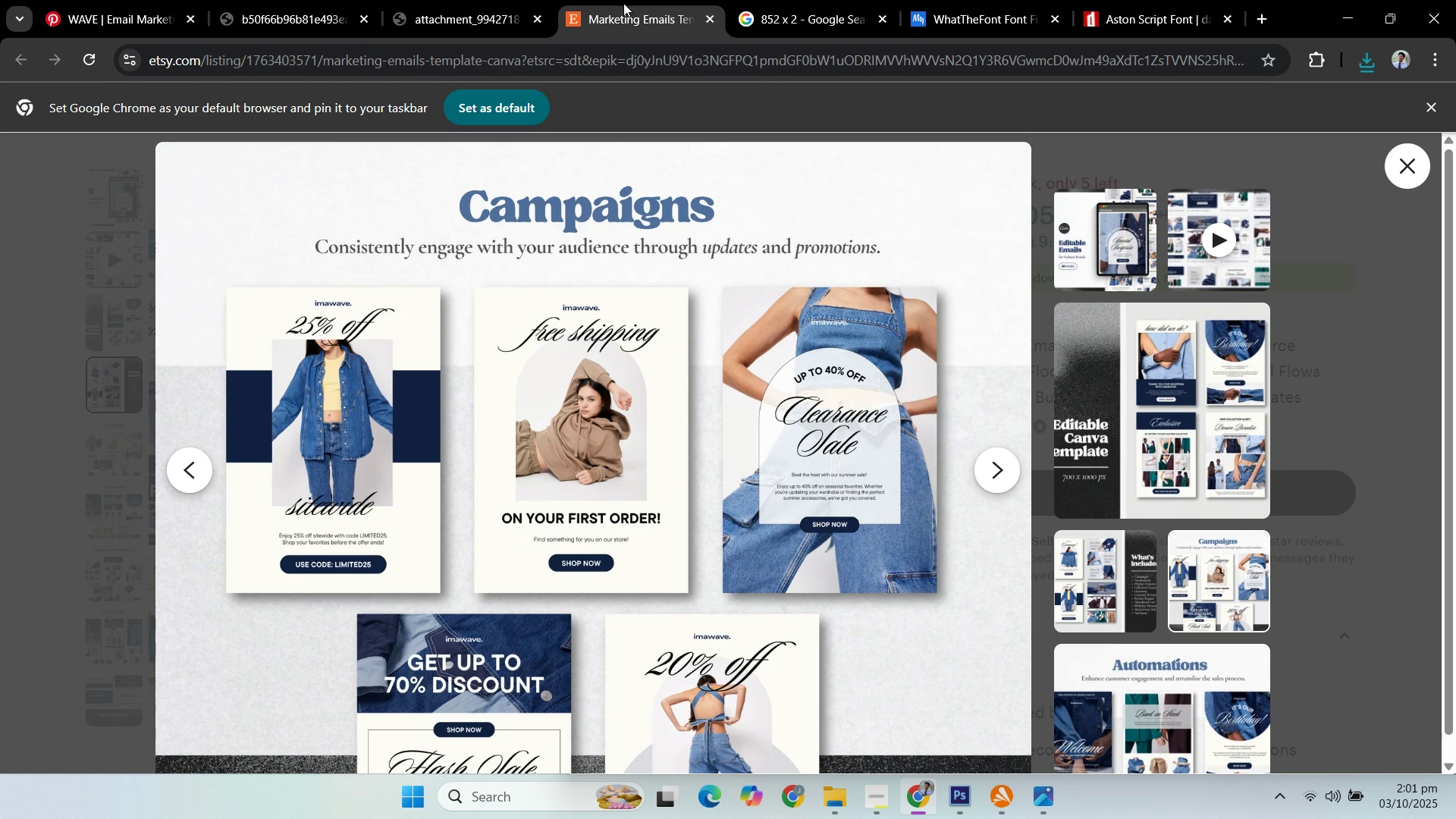 
left_click([623, 3])
 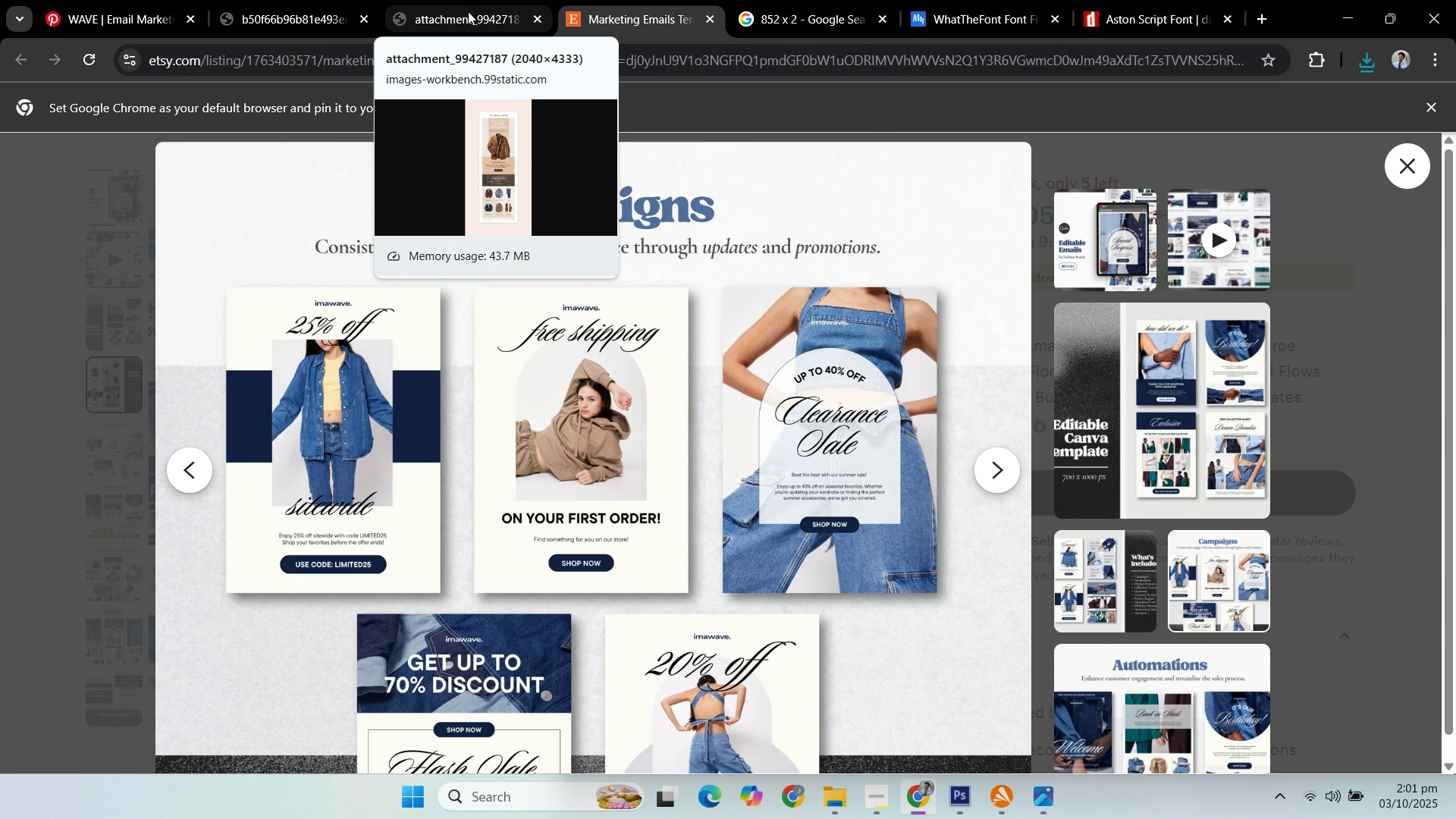 
wait(5.18)
 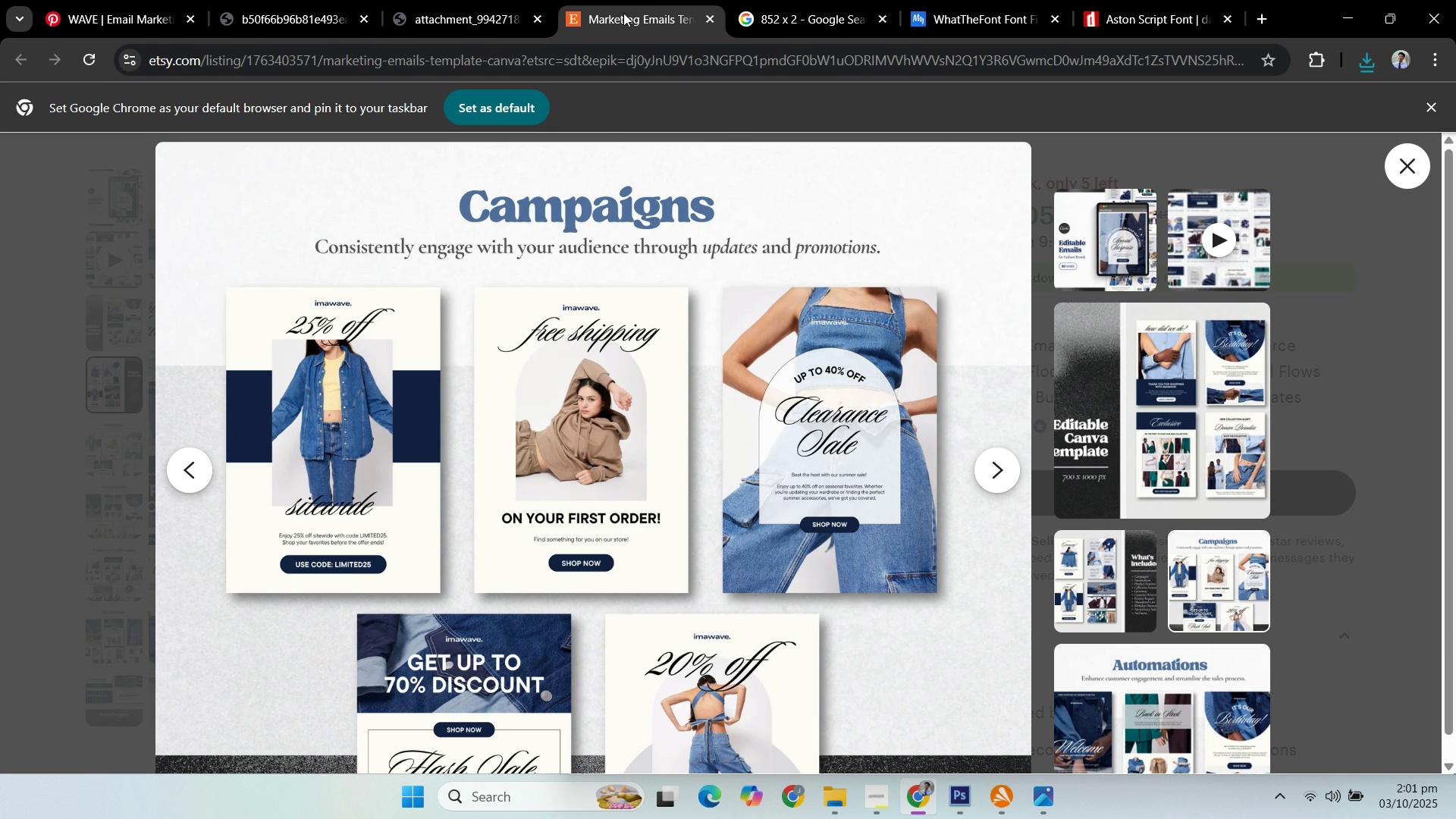 
left_click([468, 11])
 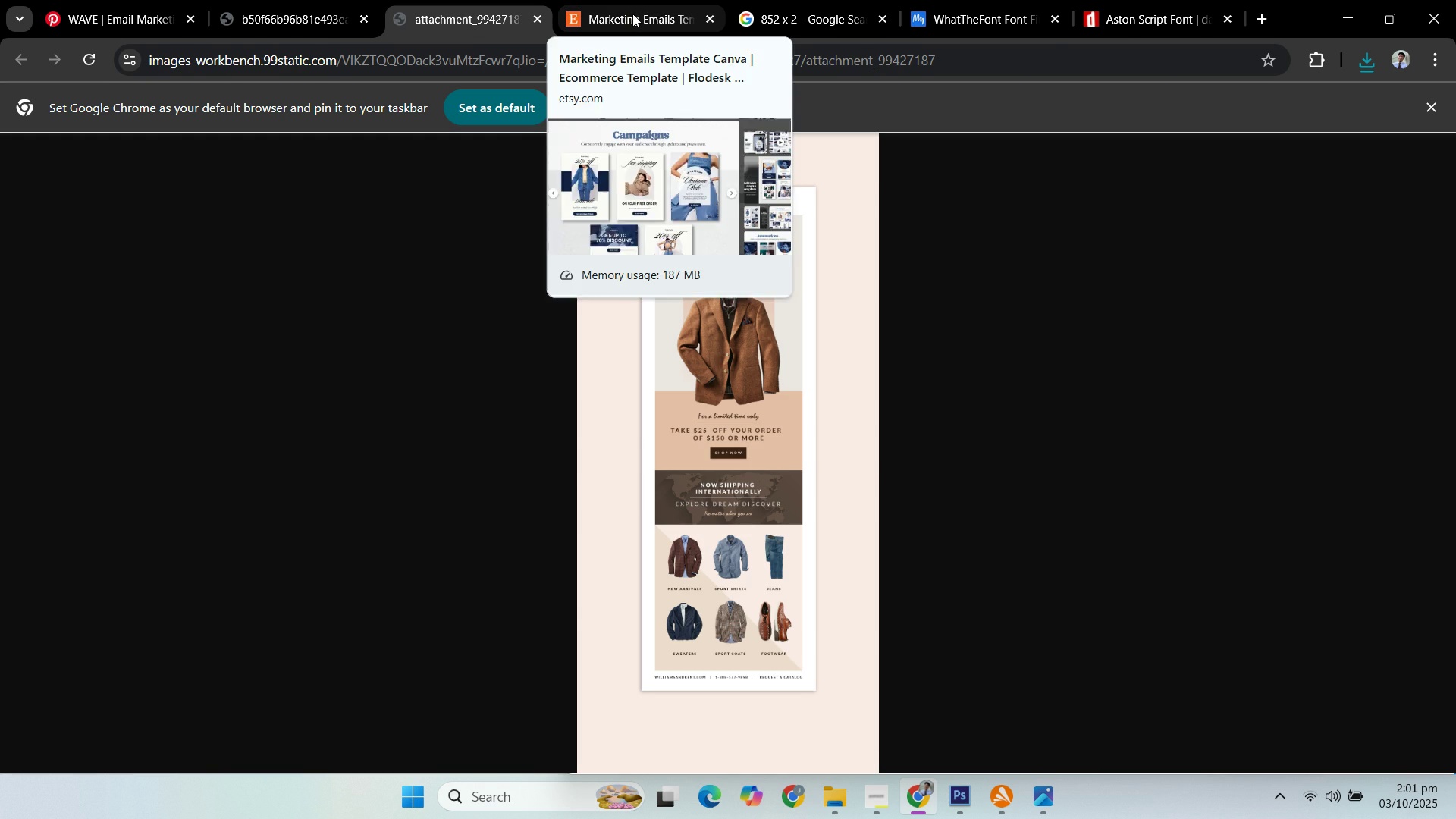 
double_click([778, 14])
 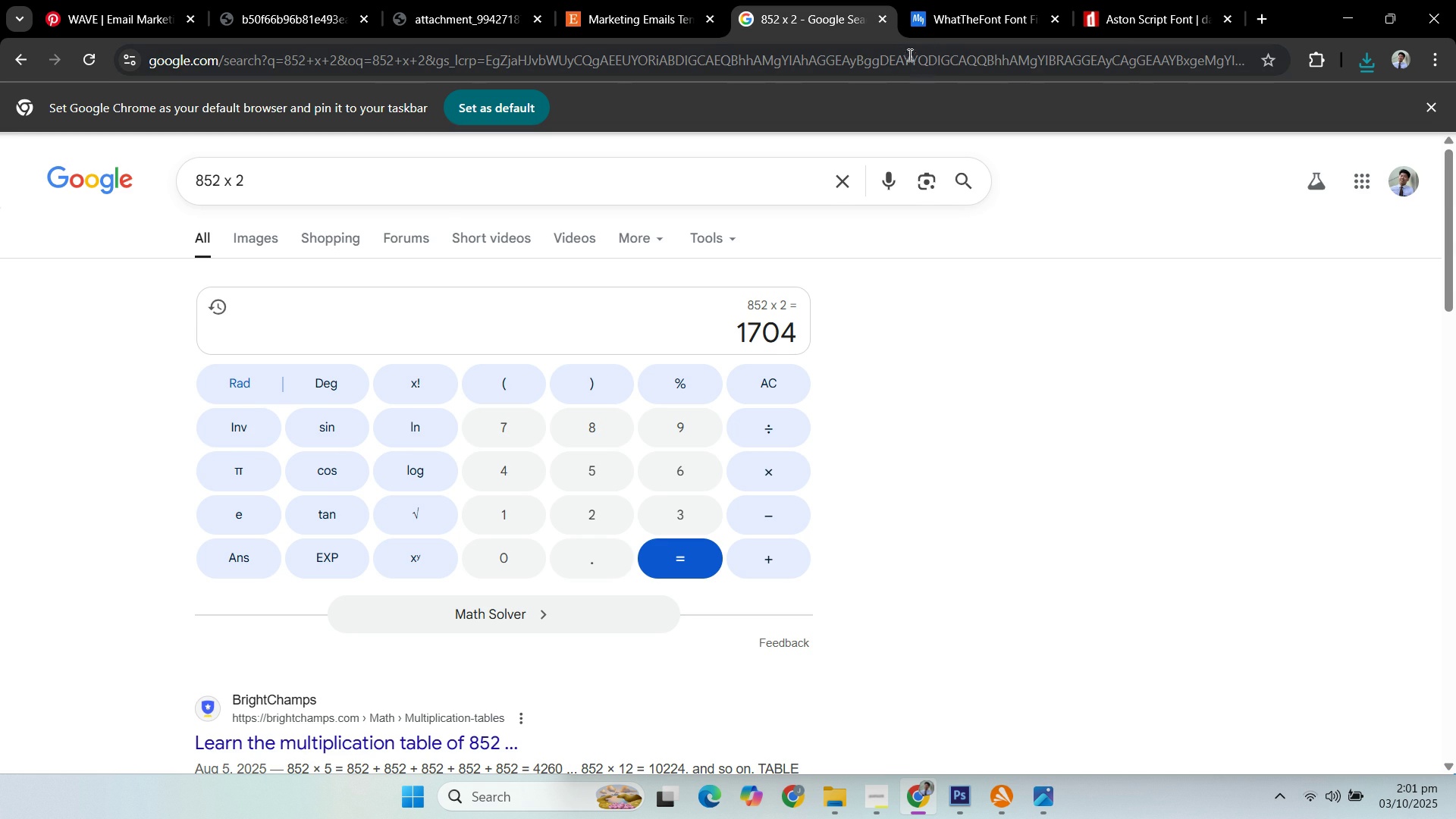 
left_click([956, 26])
 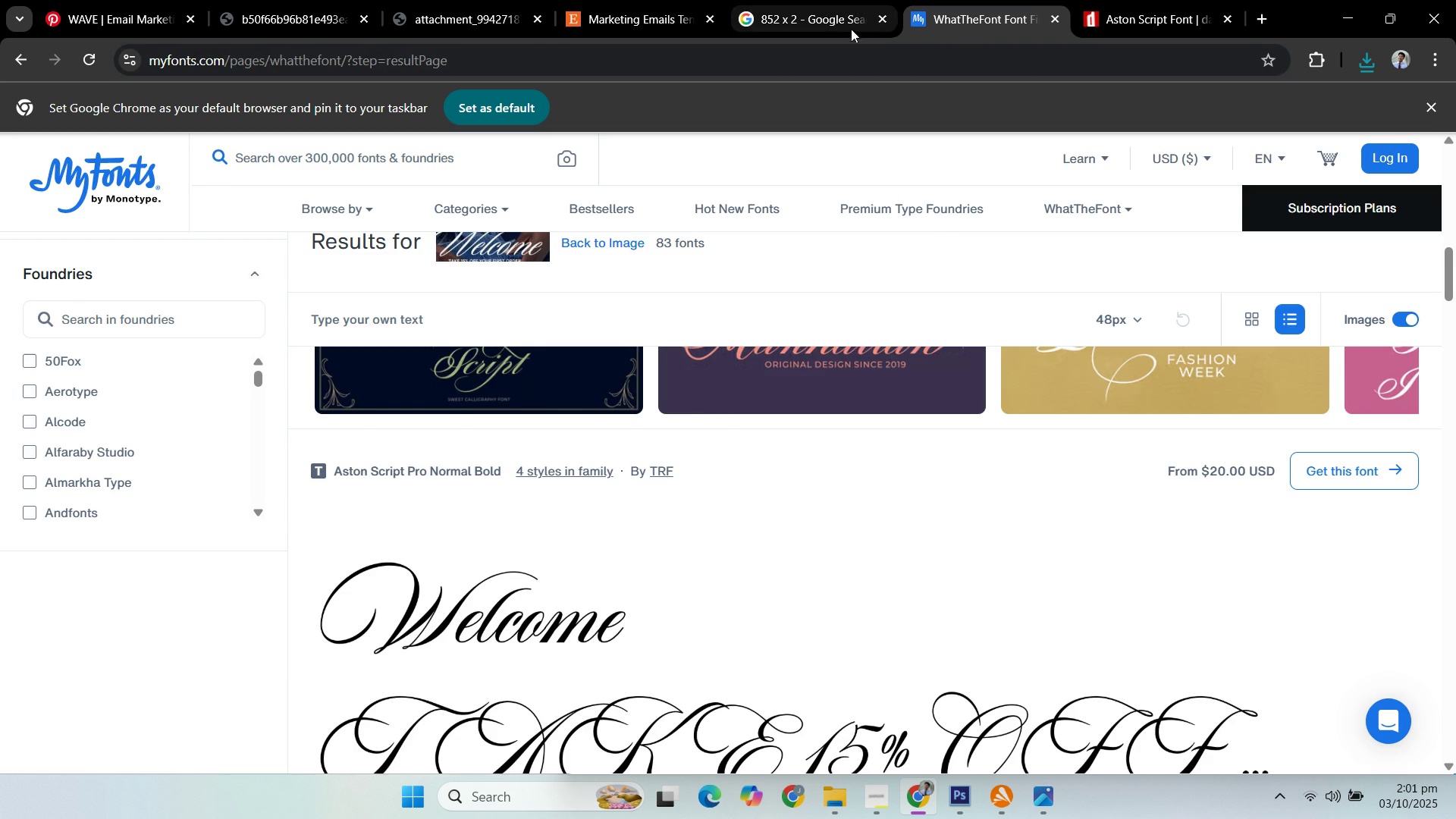 
left_click([836, 19])
 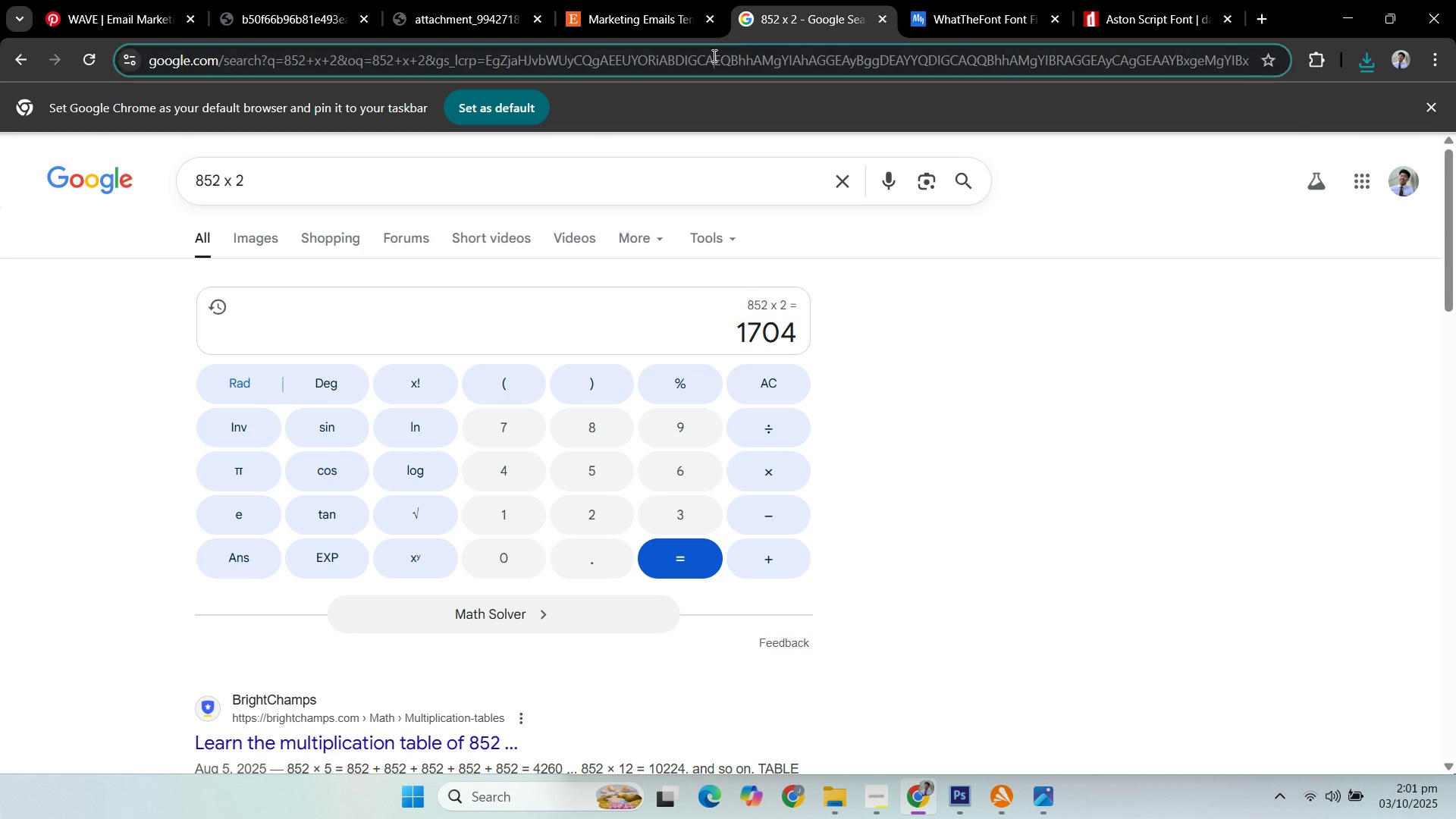 
left_click([713, 55])
 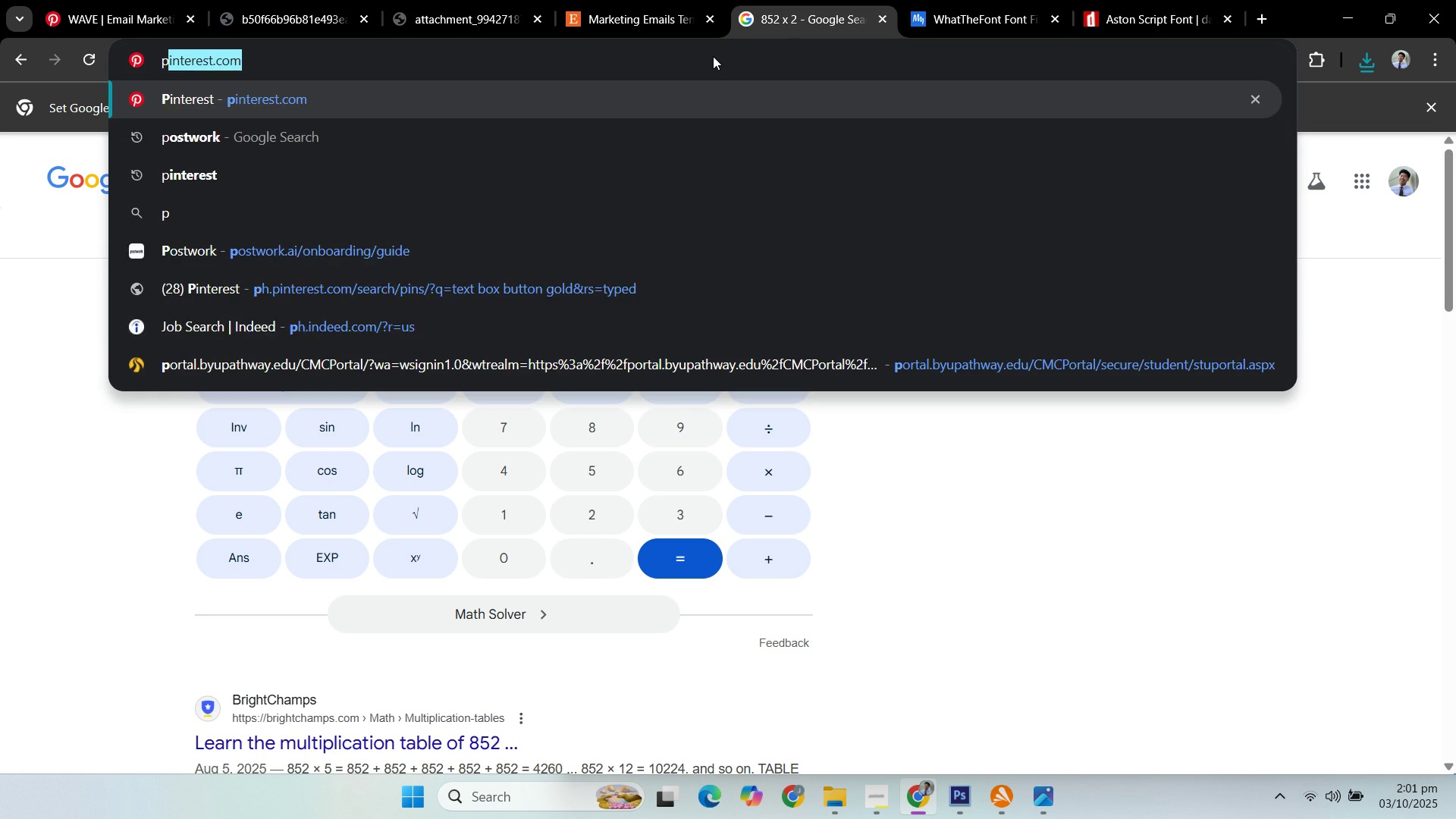 
type(pint)
 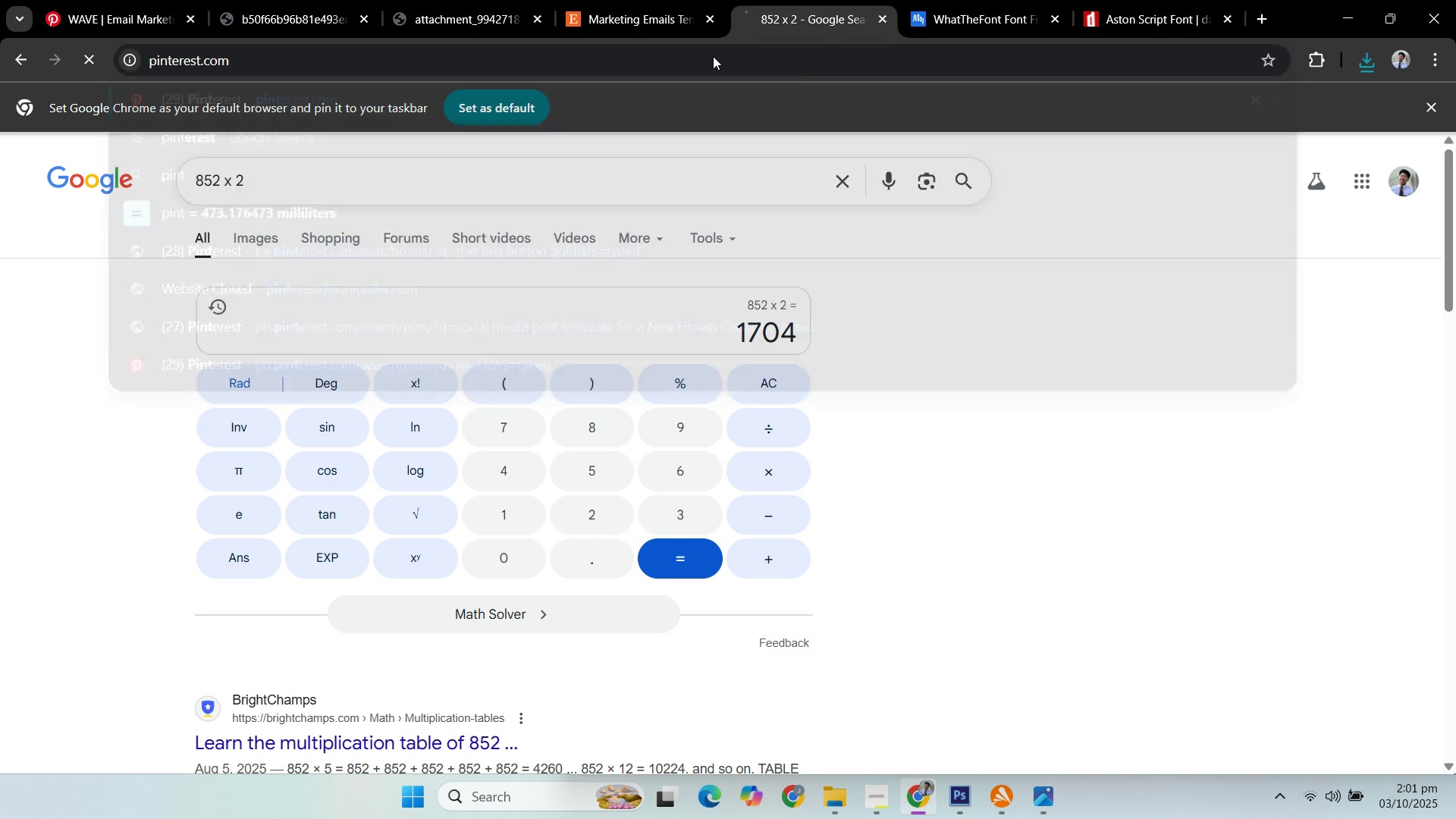 
key(Enter)
 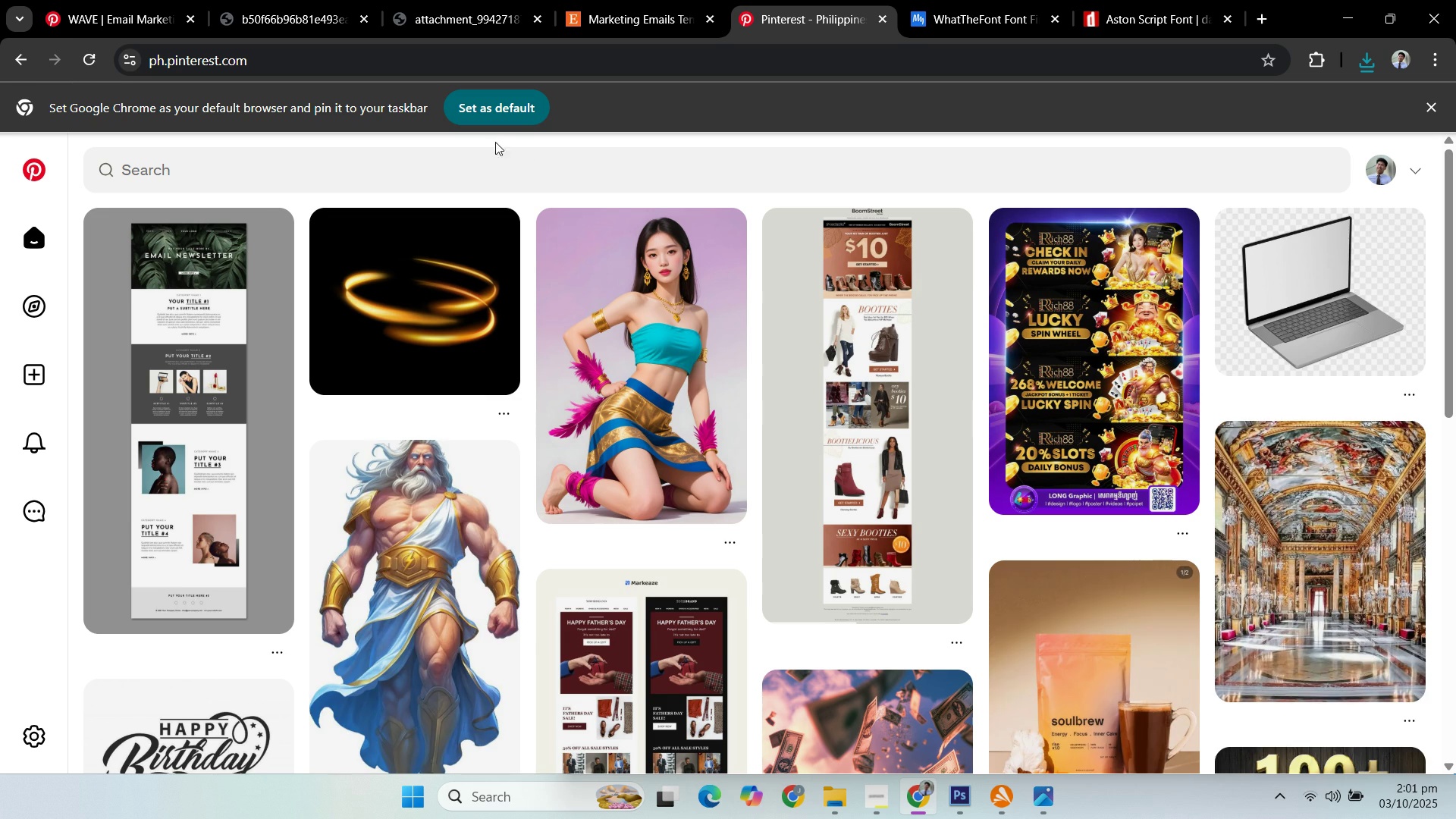 
left_click([246, 165])
 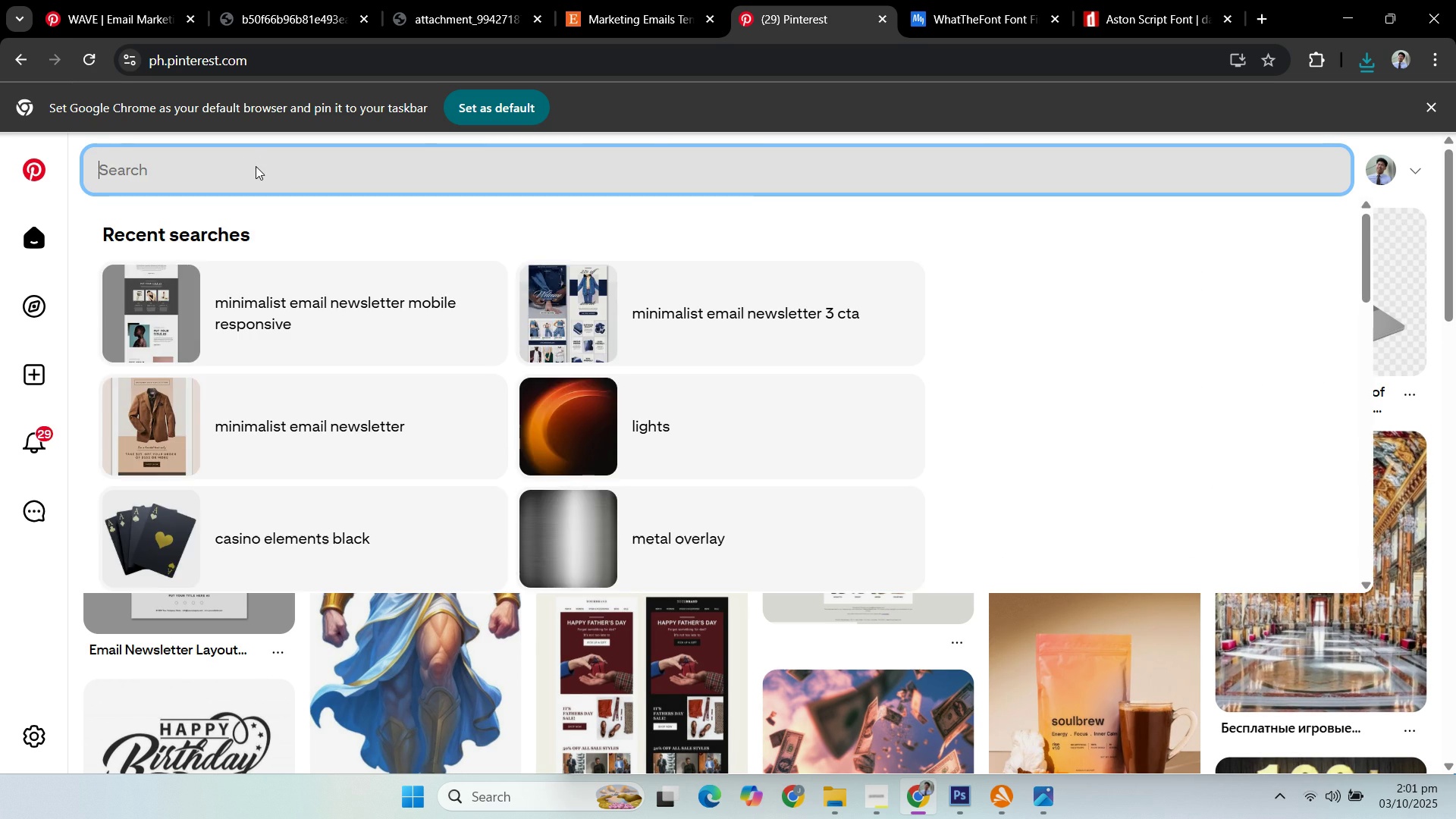 
type(bown su)
key(Backspace)
key(Backspace)
key(Backspace)
key(Backspace)
key(Backspace)
type(r)
key(Backspace)
key(Backspace)
type(rown sui)
 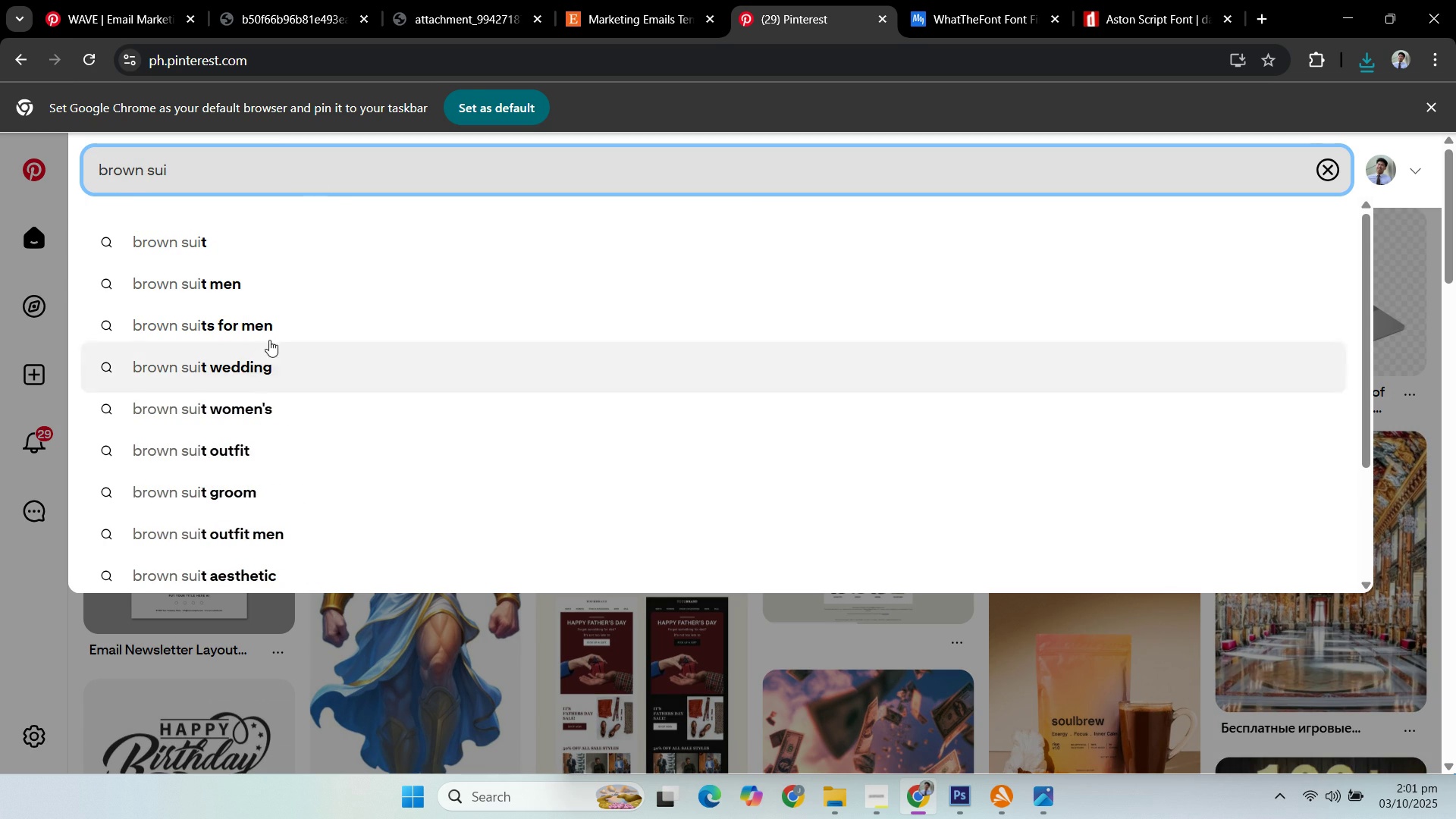 
left_click([271, 284])
 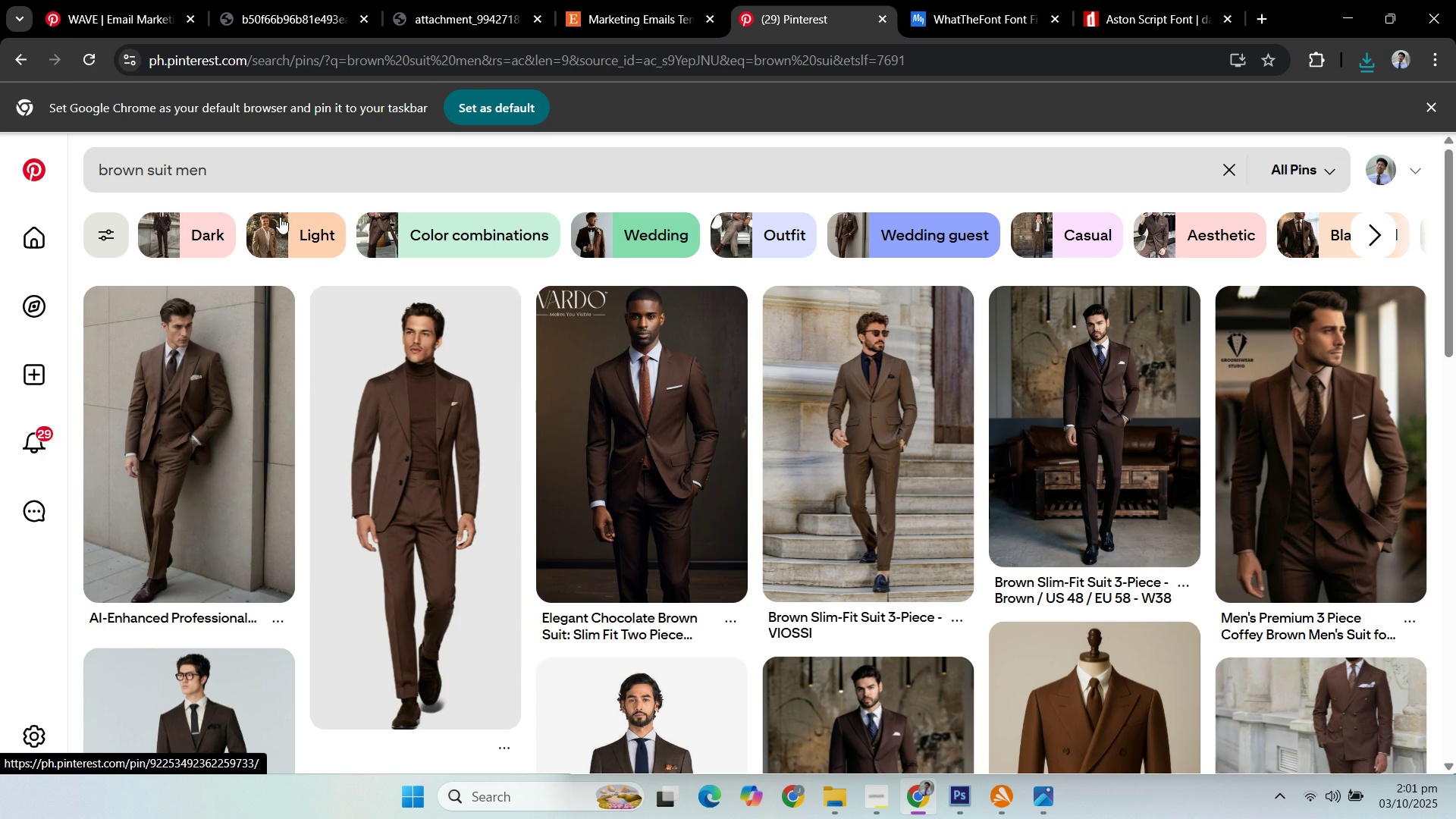 
scroll: coordinate [620, 422], scroll_direction: down, amount: 3.0
 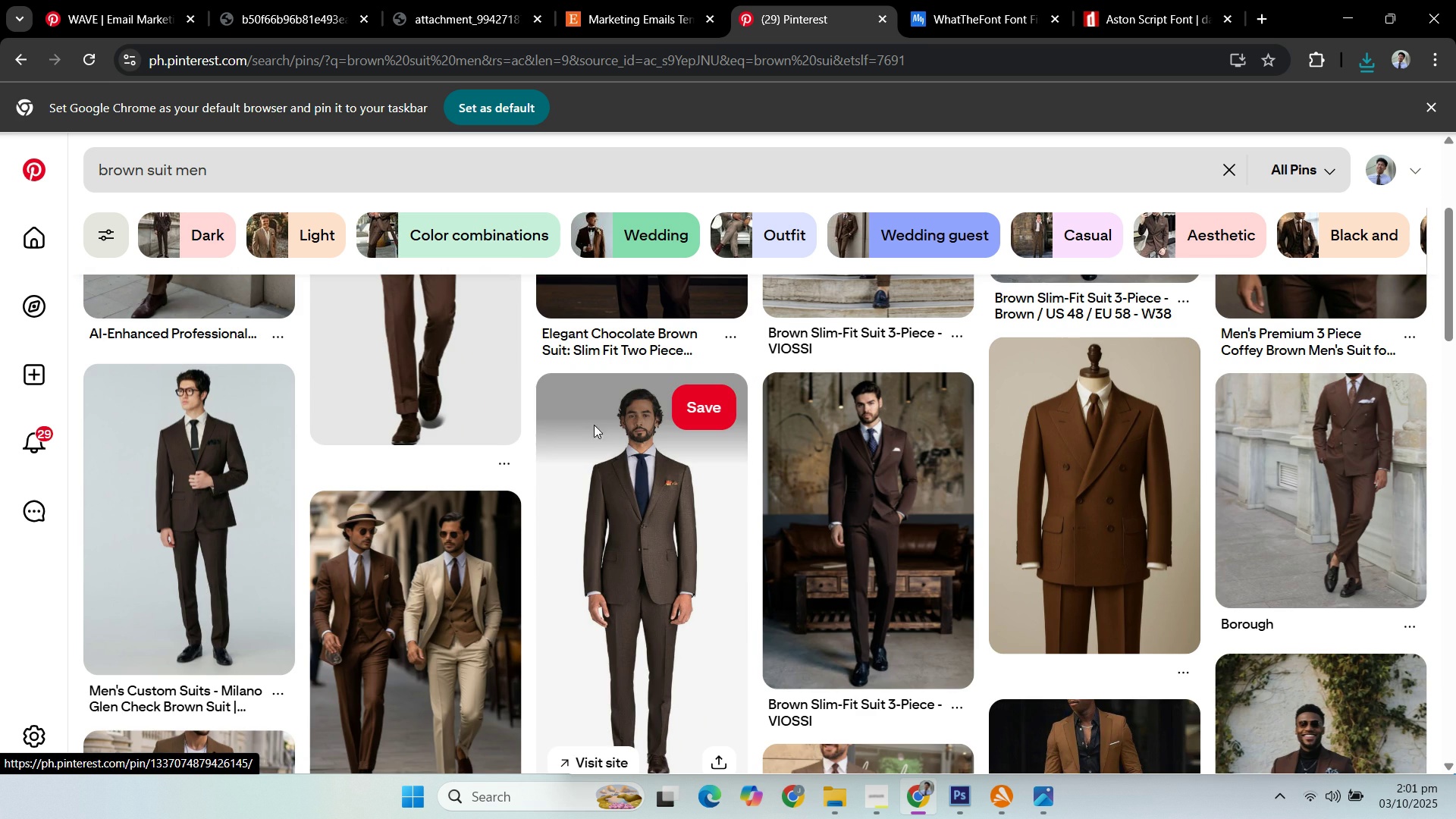 
mouse_move([609, 422])
 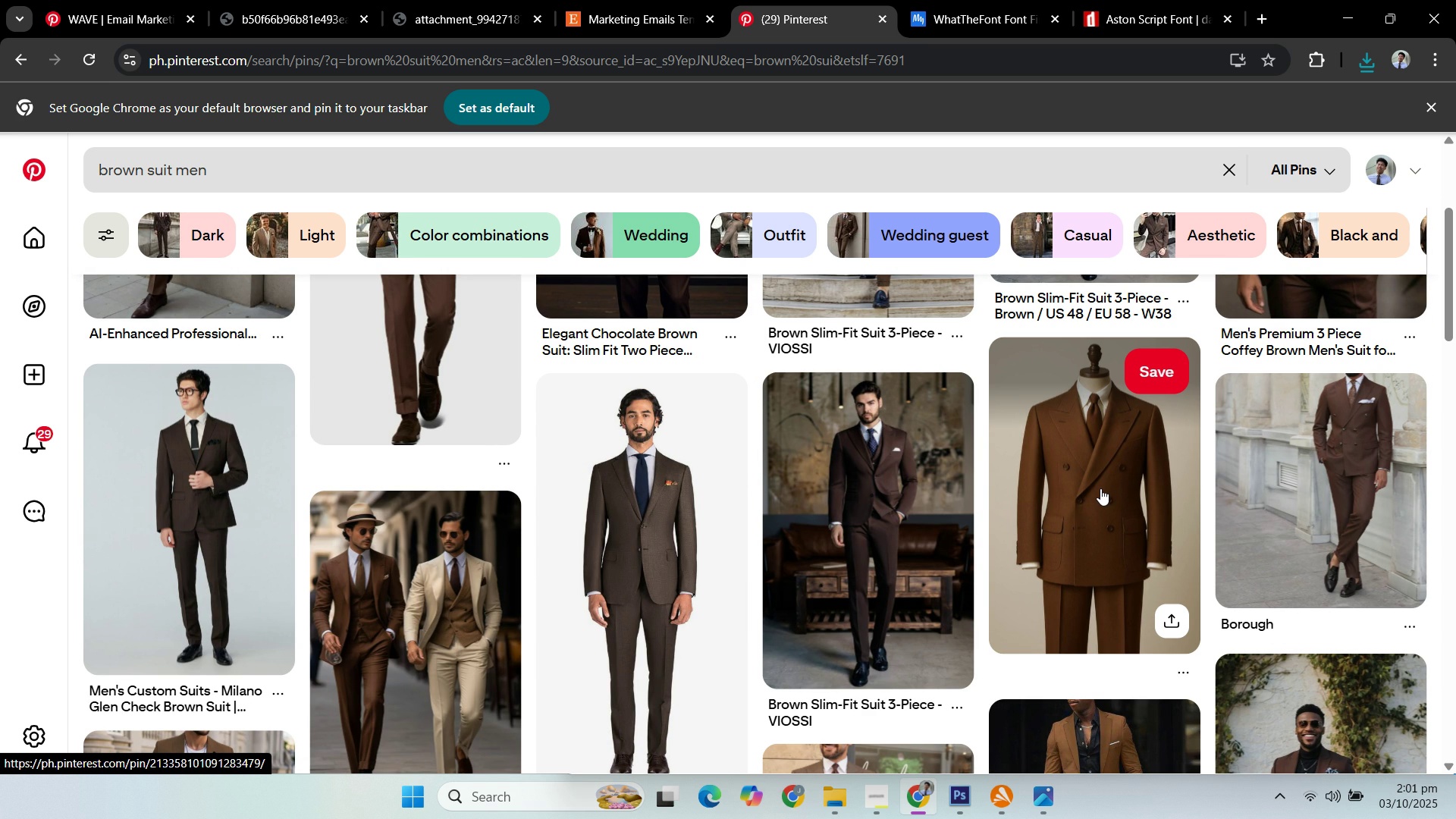 
wait(10.44)
 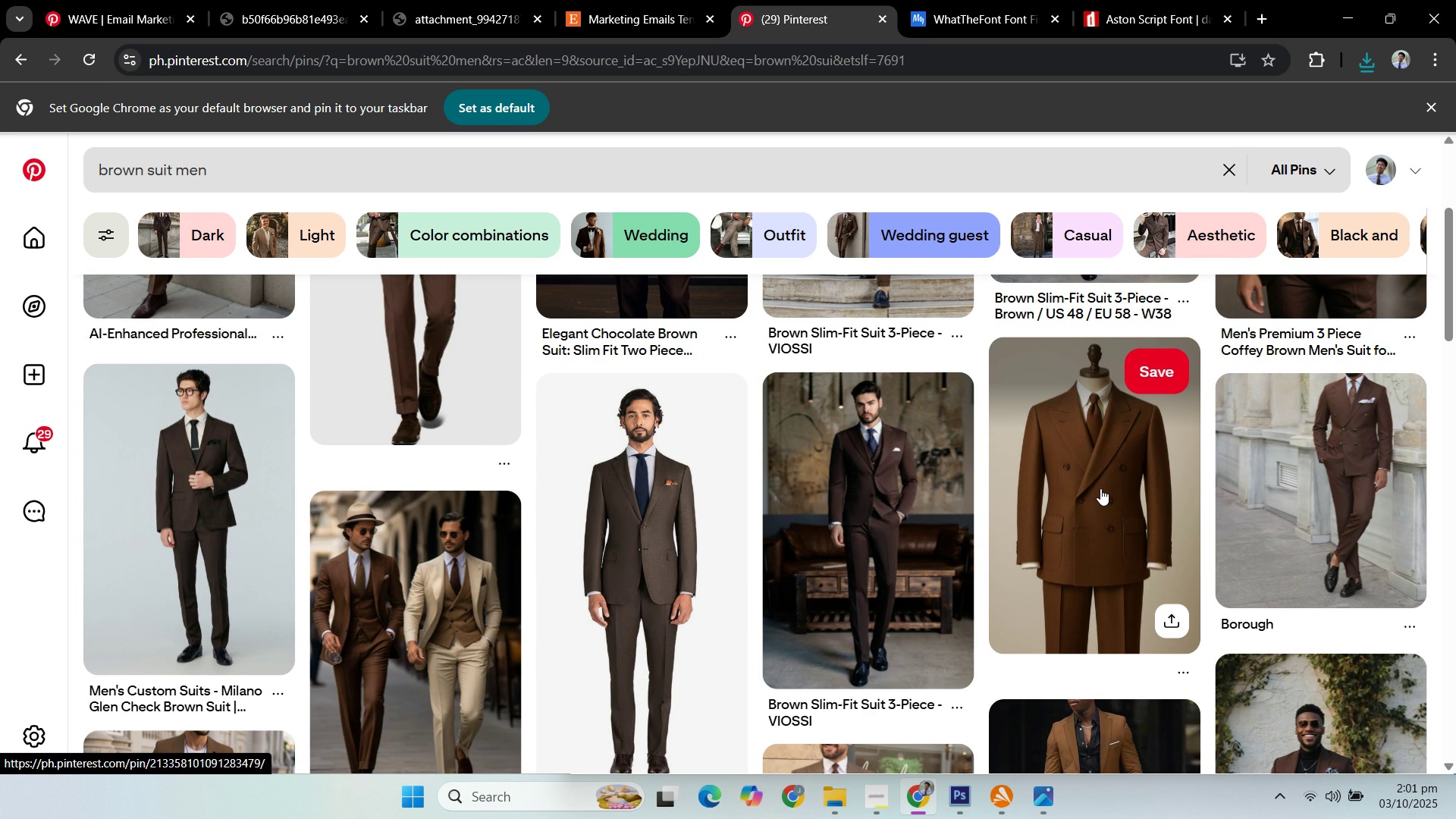 
left_click([1034, 802])
 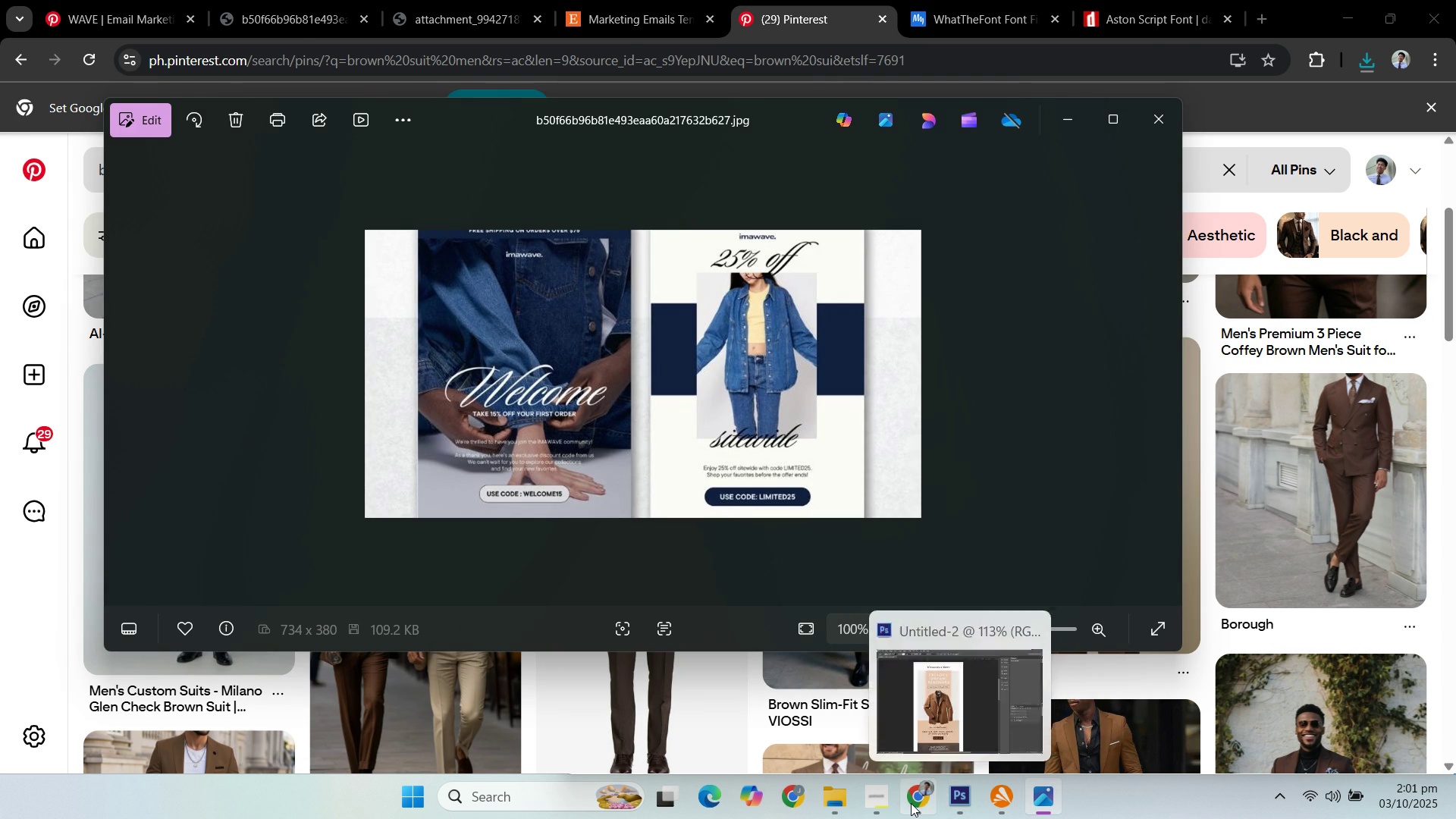 
left_click([877, 803])